 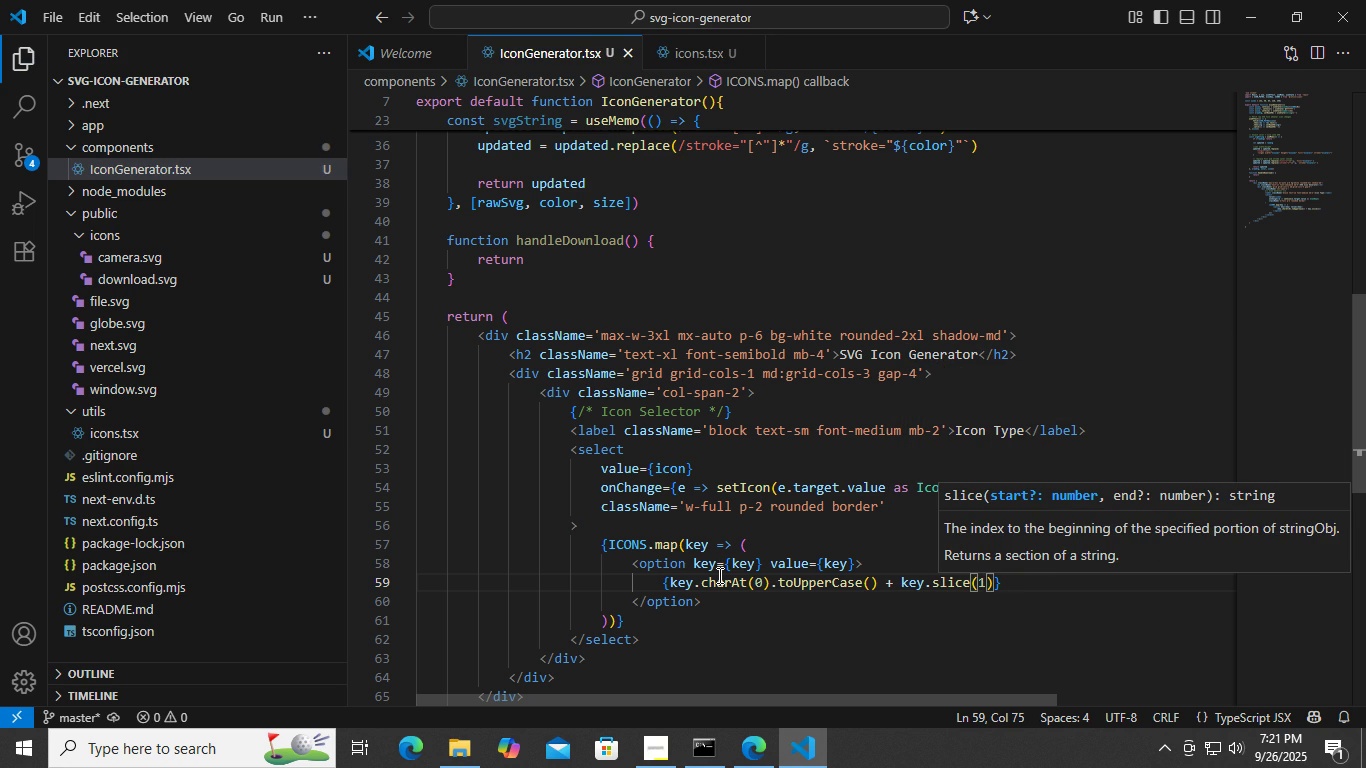 
key(ArrowDown)
 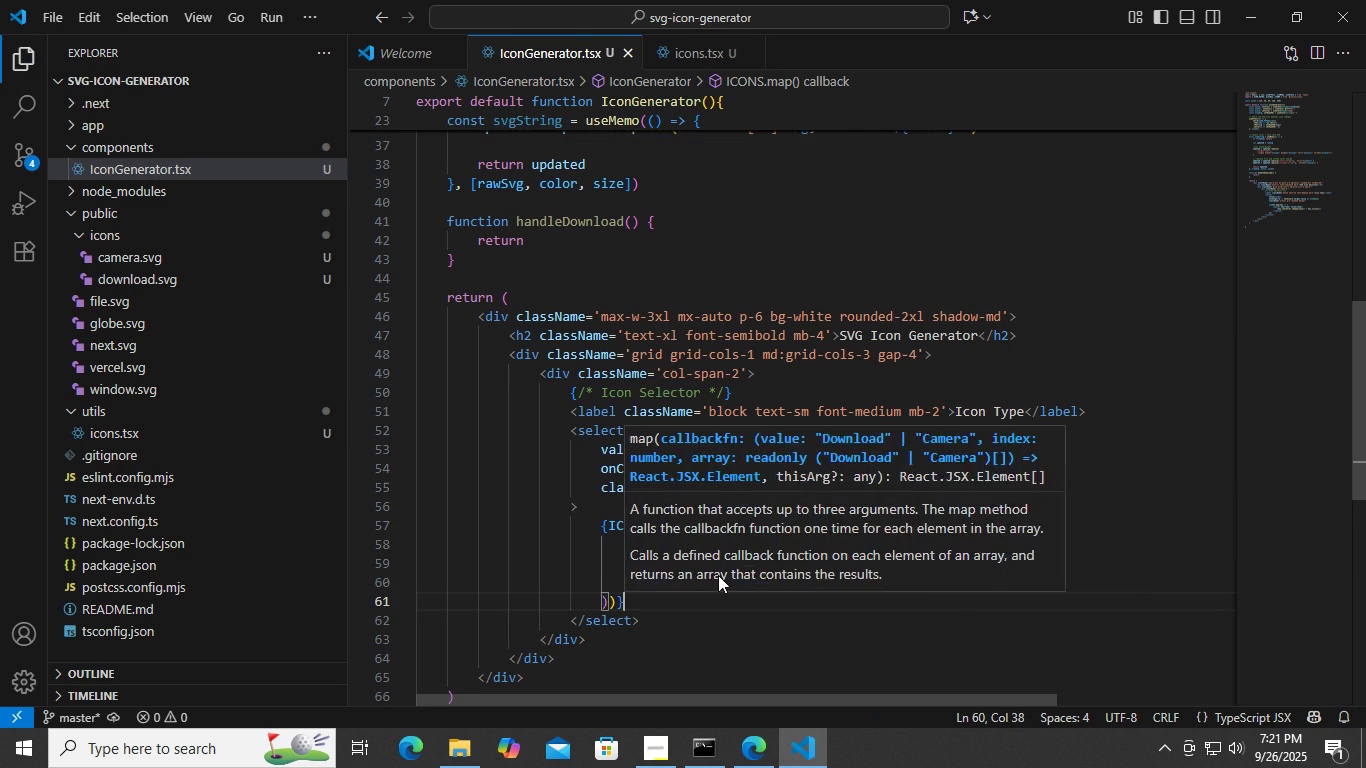 
key(ArrowDown)
 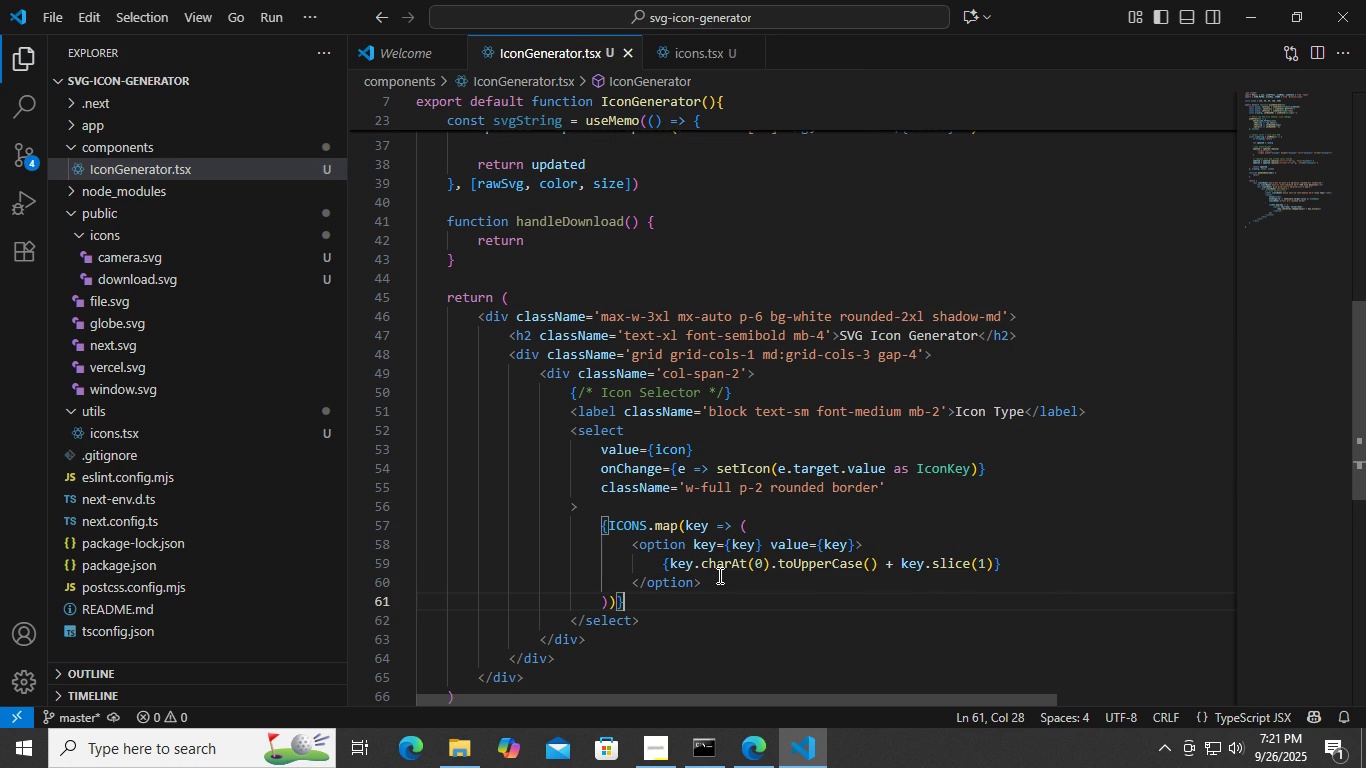 
key(ArrowDown)
 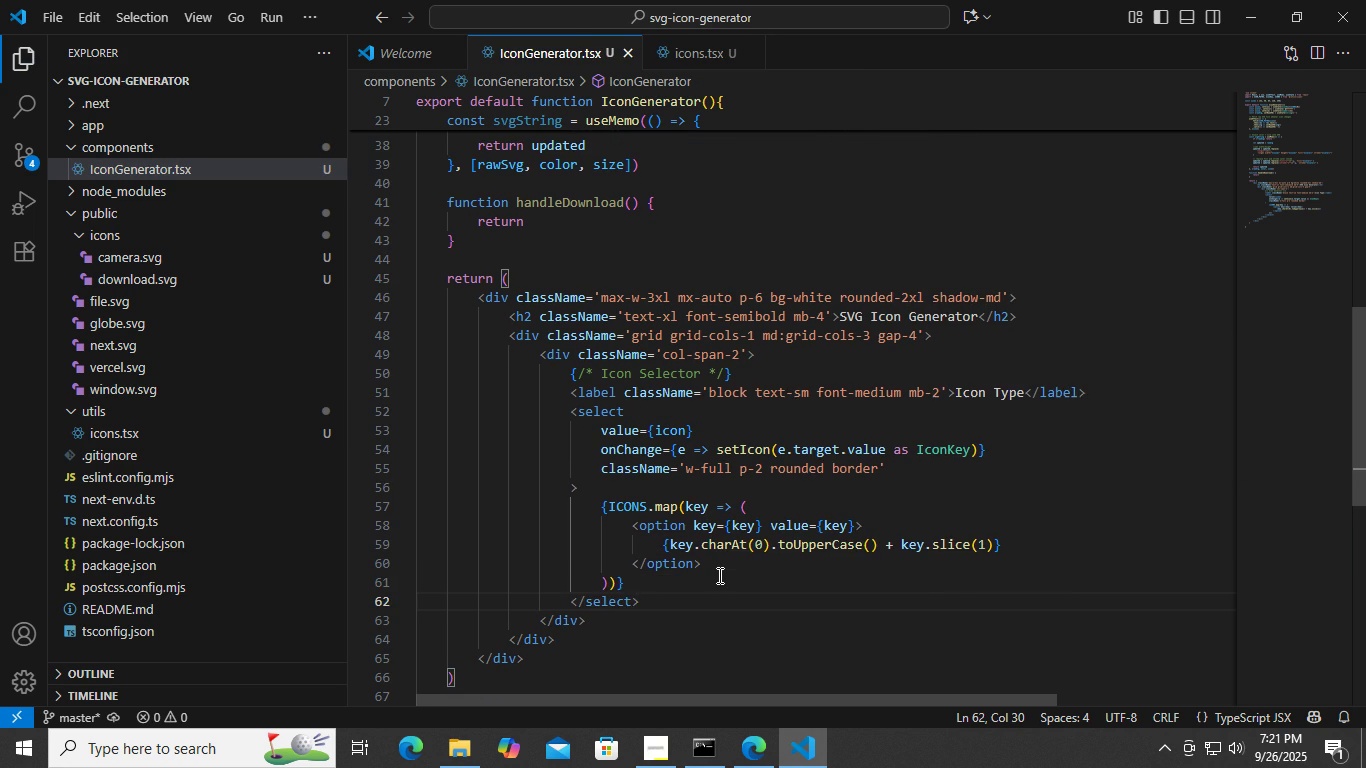 
key(Enter)
 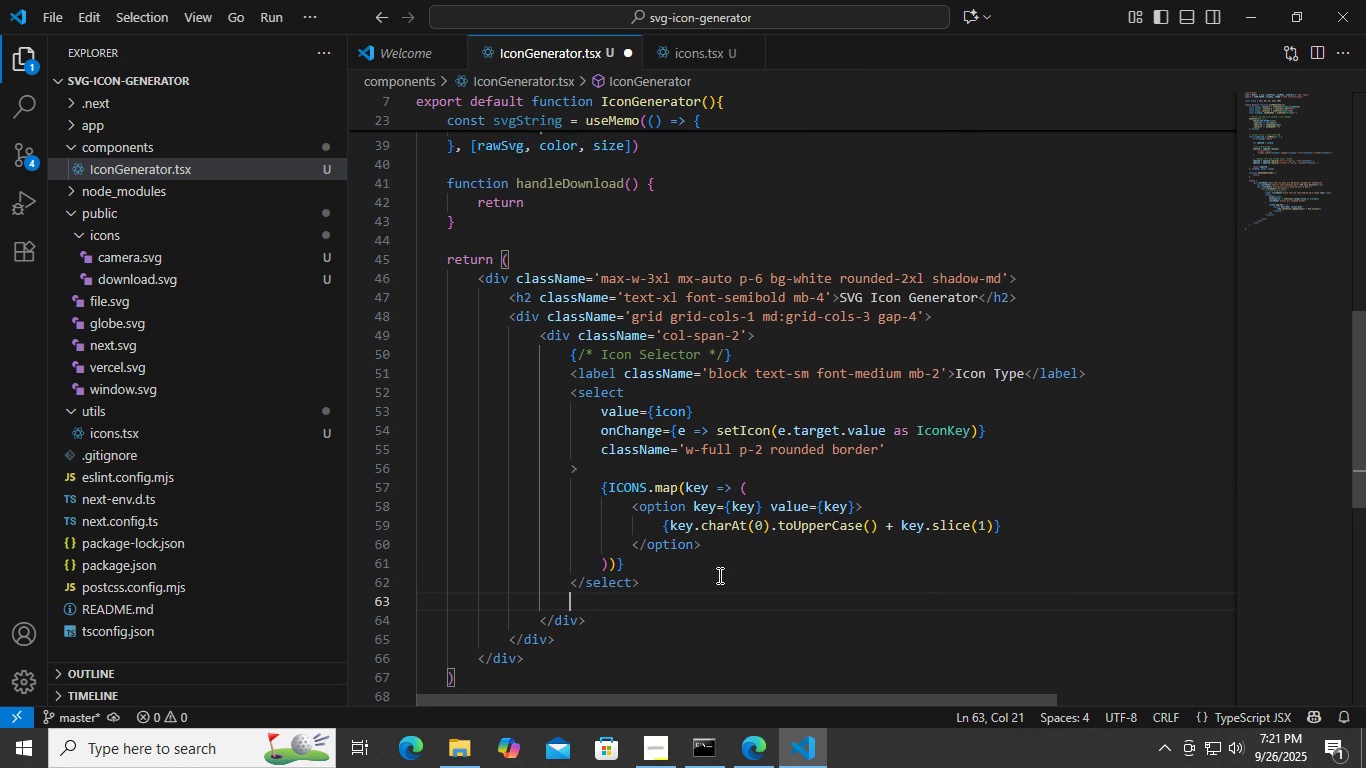 
key(Enter)